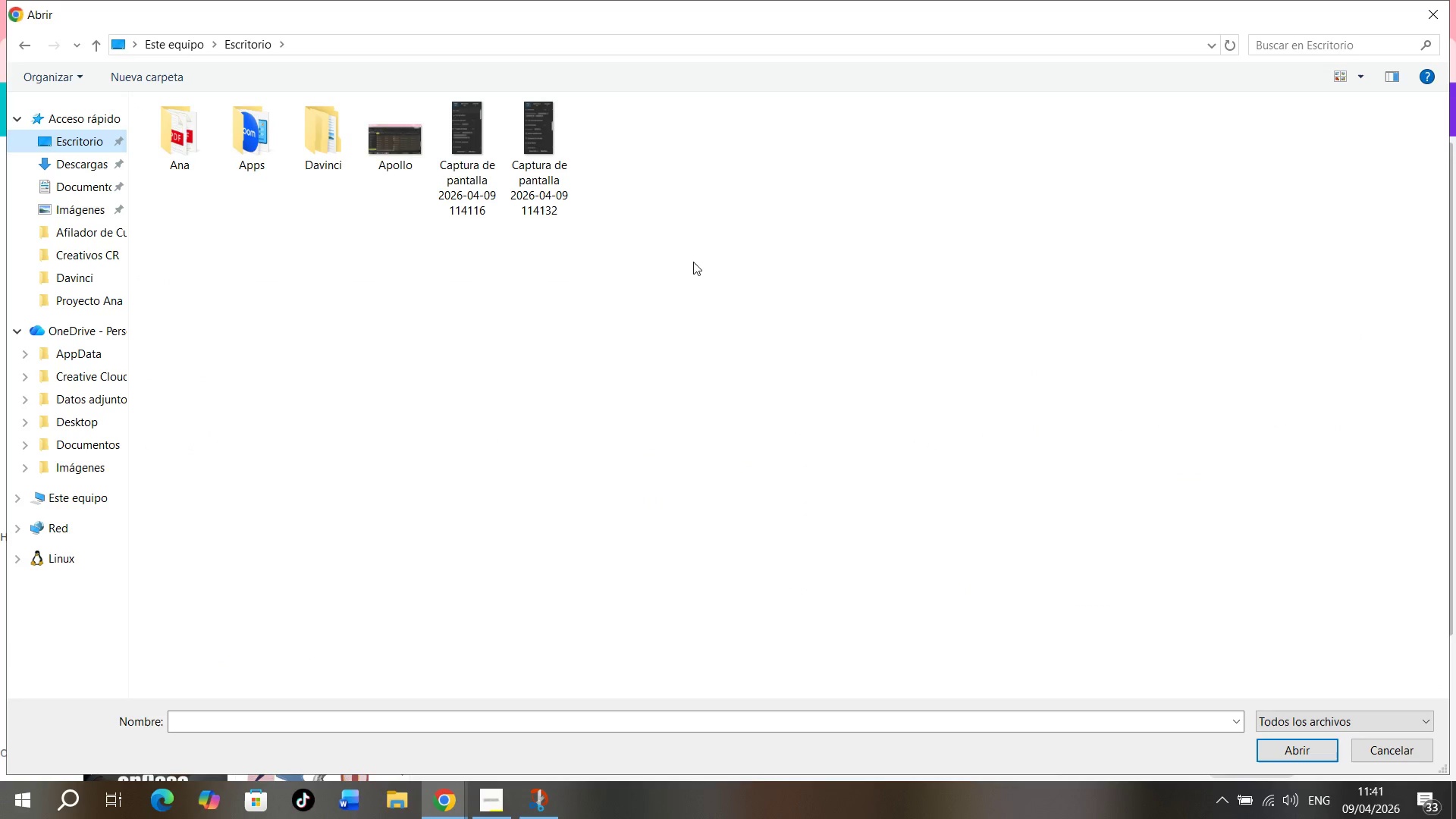 
left_click_drag(start_coordinate=[683, 194], to_coordinate=[481, 140])
 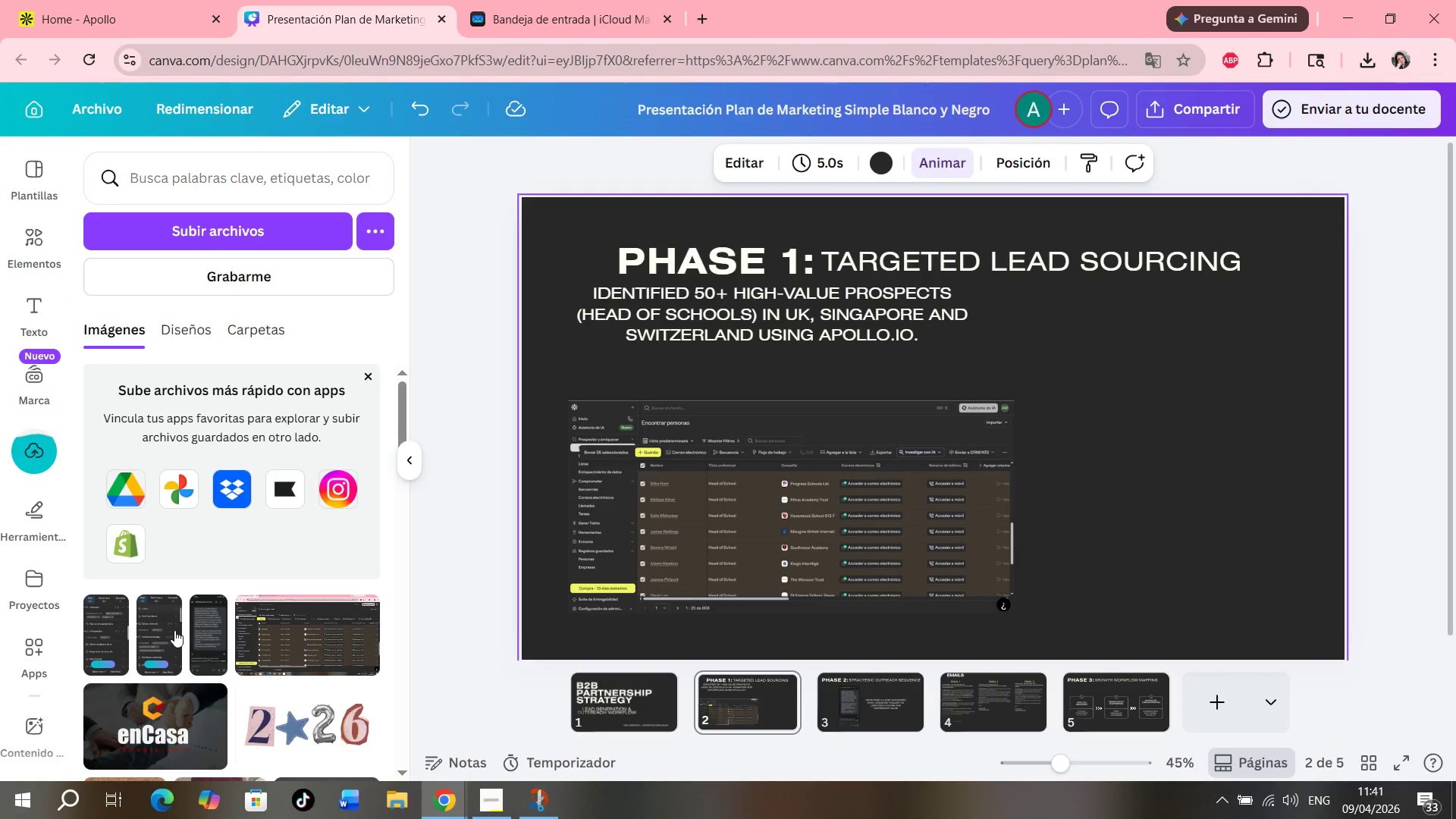 
left_click([1100, 526])
 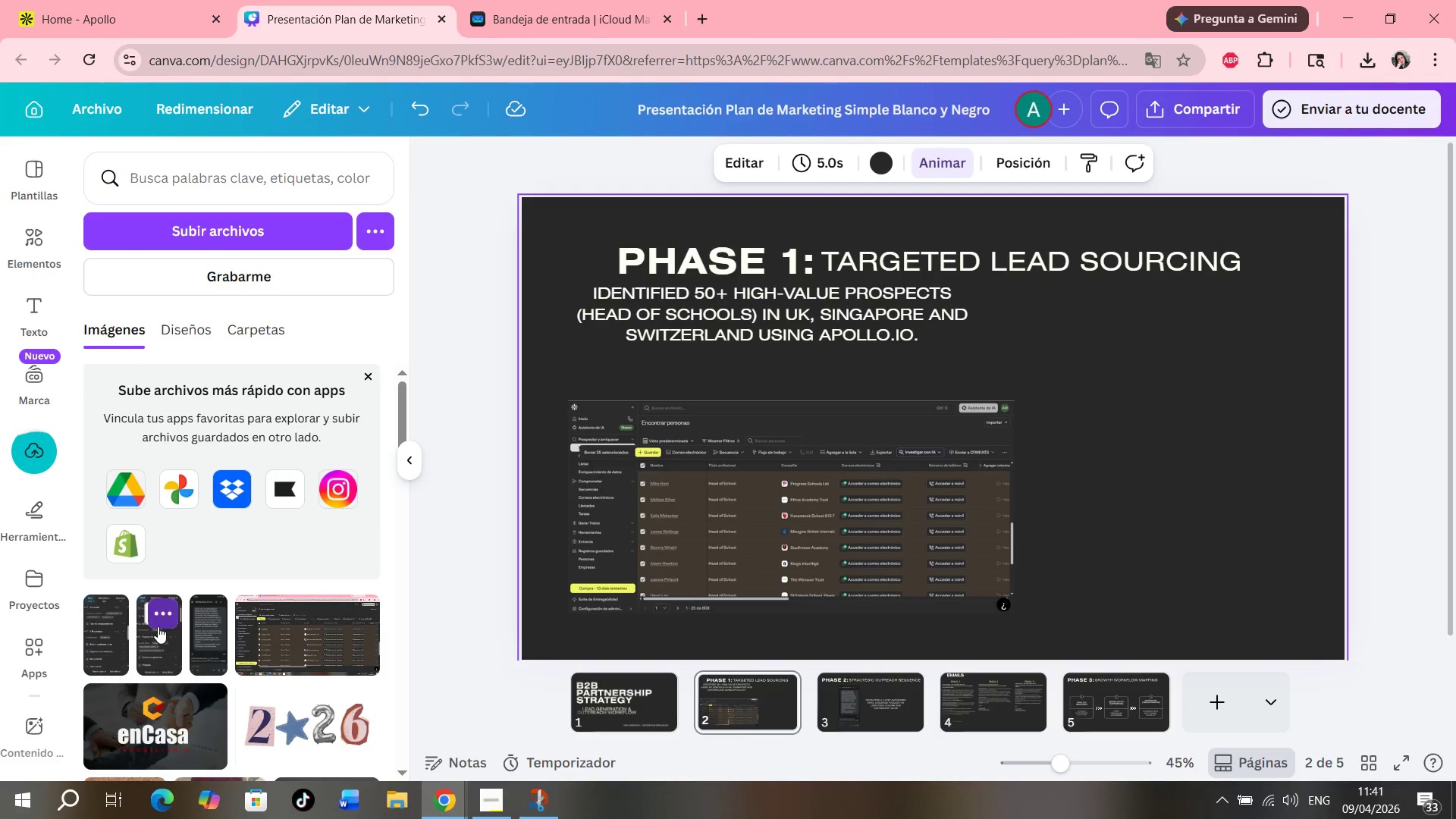 
left_click([159, 645])
 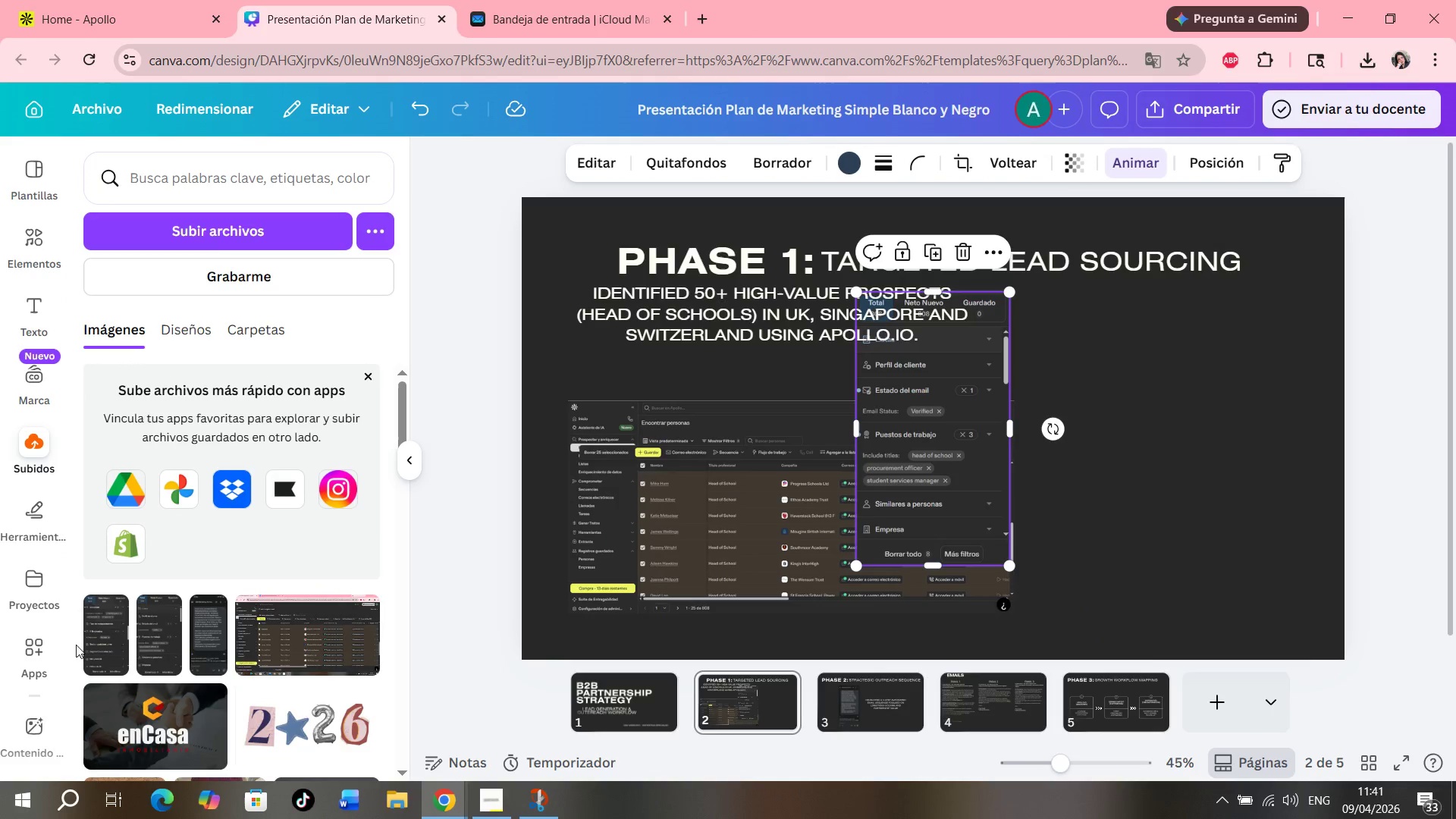 
left_click([99, 651])
 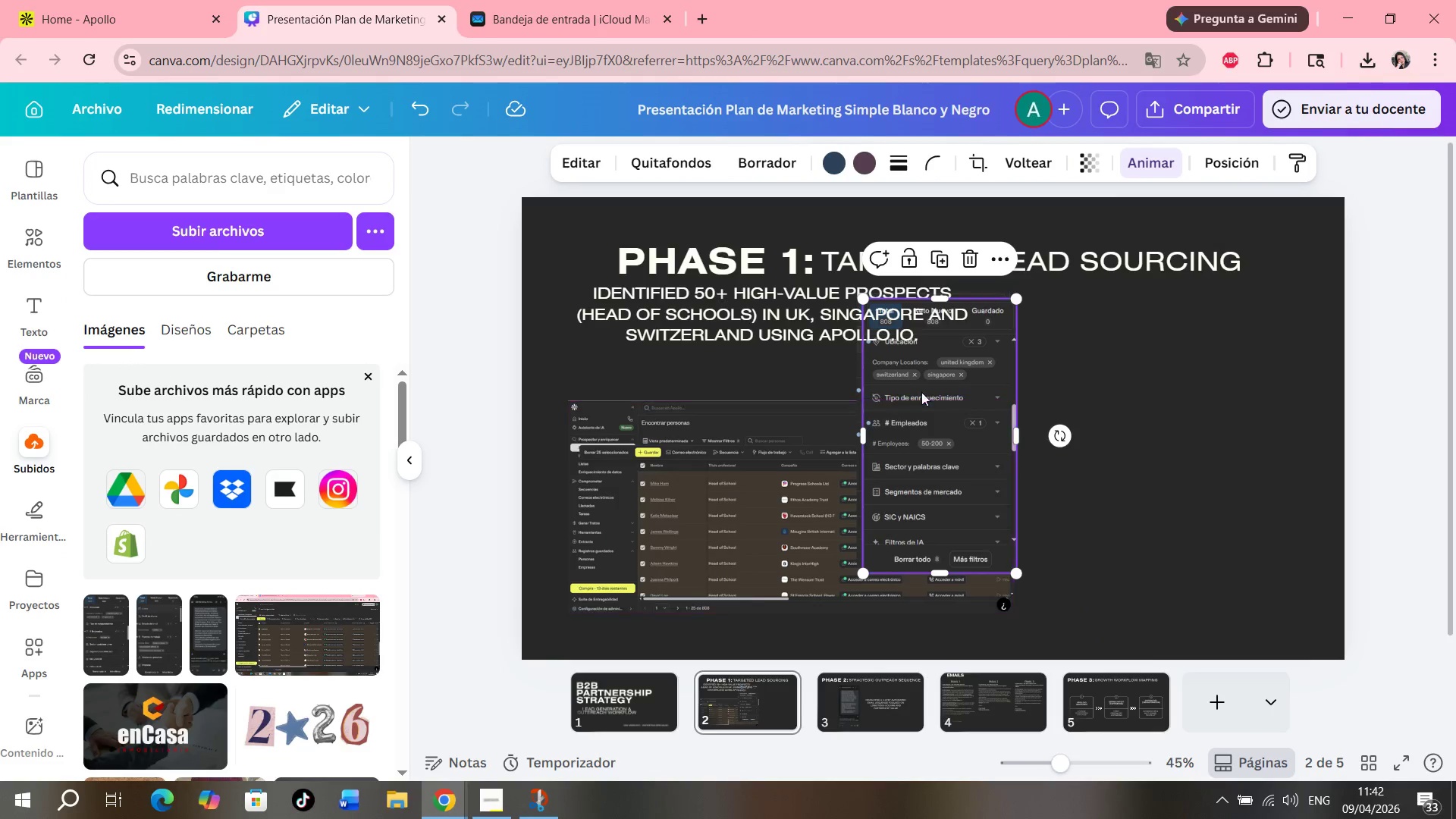 
left_click([961, 345])
 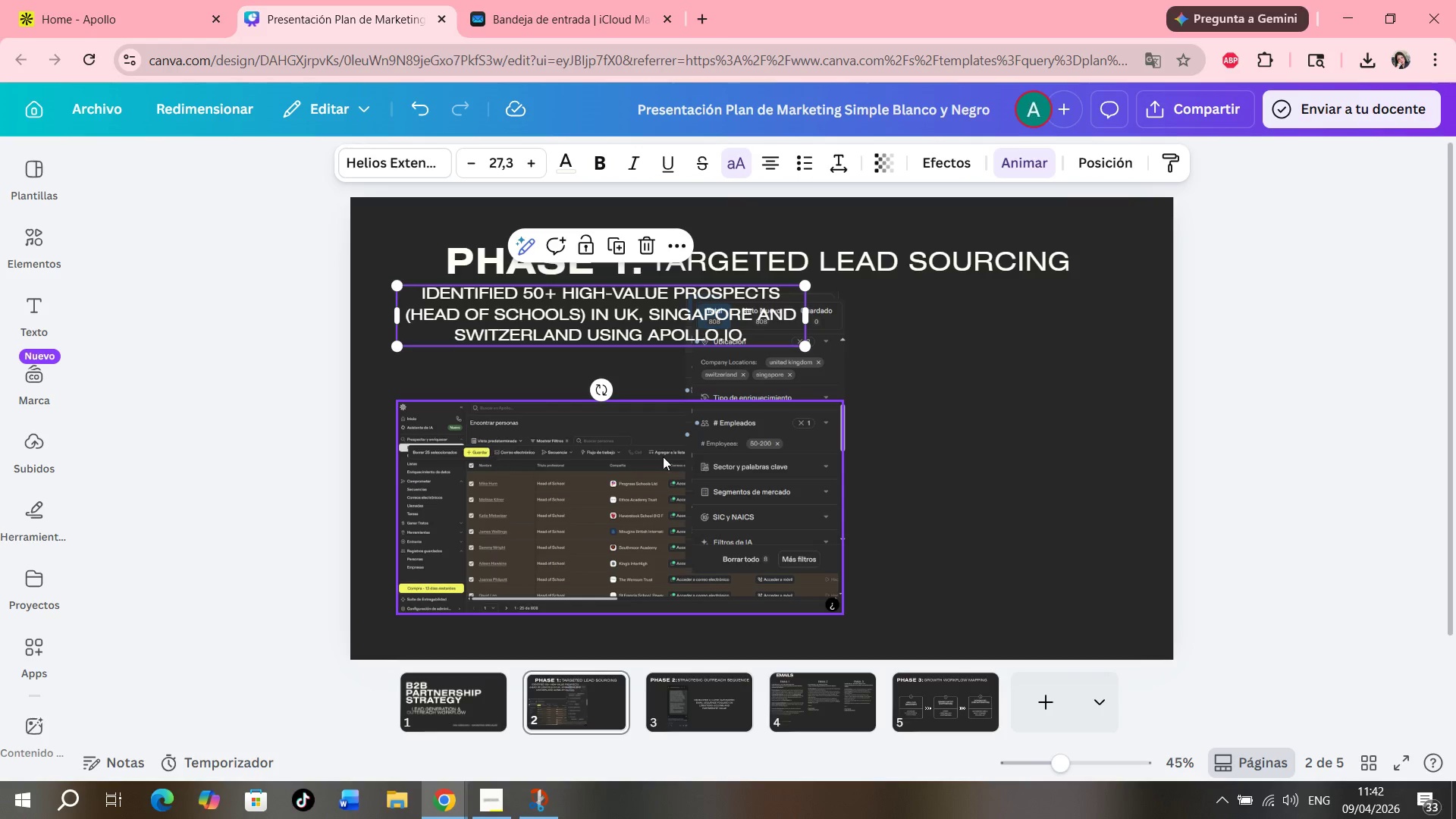 
left_click_drag(start_coordinate=[785, 457], to_coordinate=[1064, 485])
 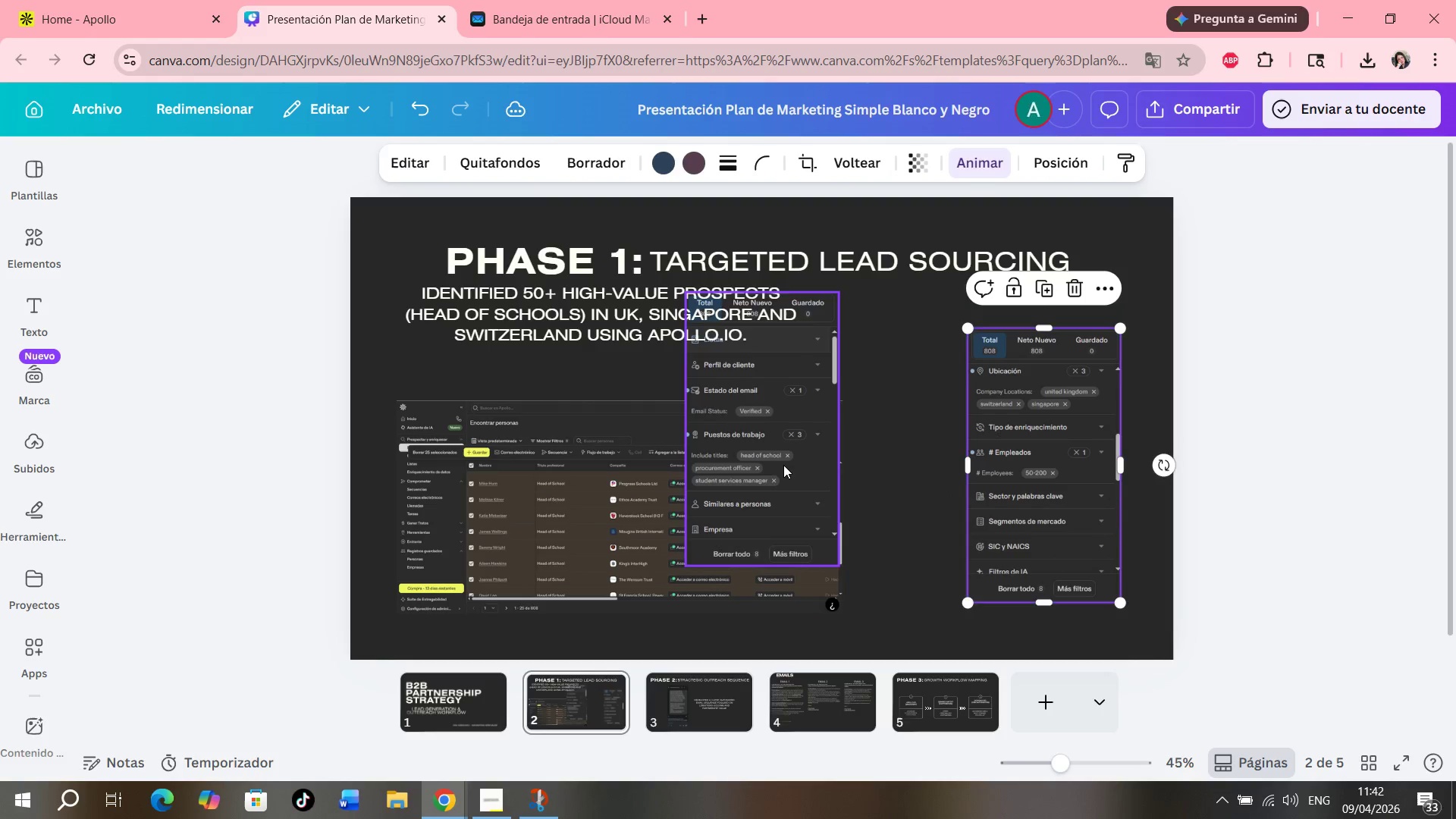 
left_click_drag(start_coordinate=[786, 465], to_coordinate=[934, 504])
 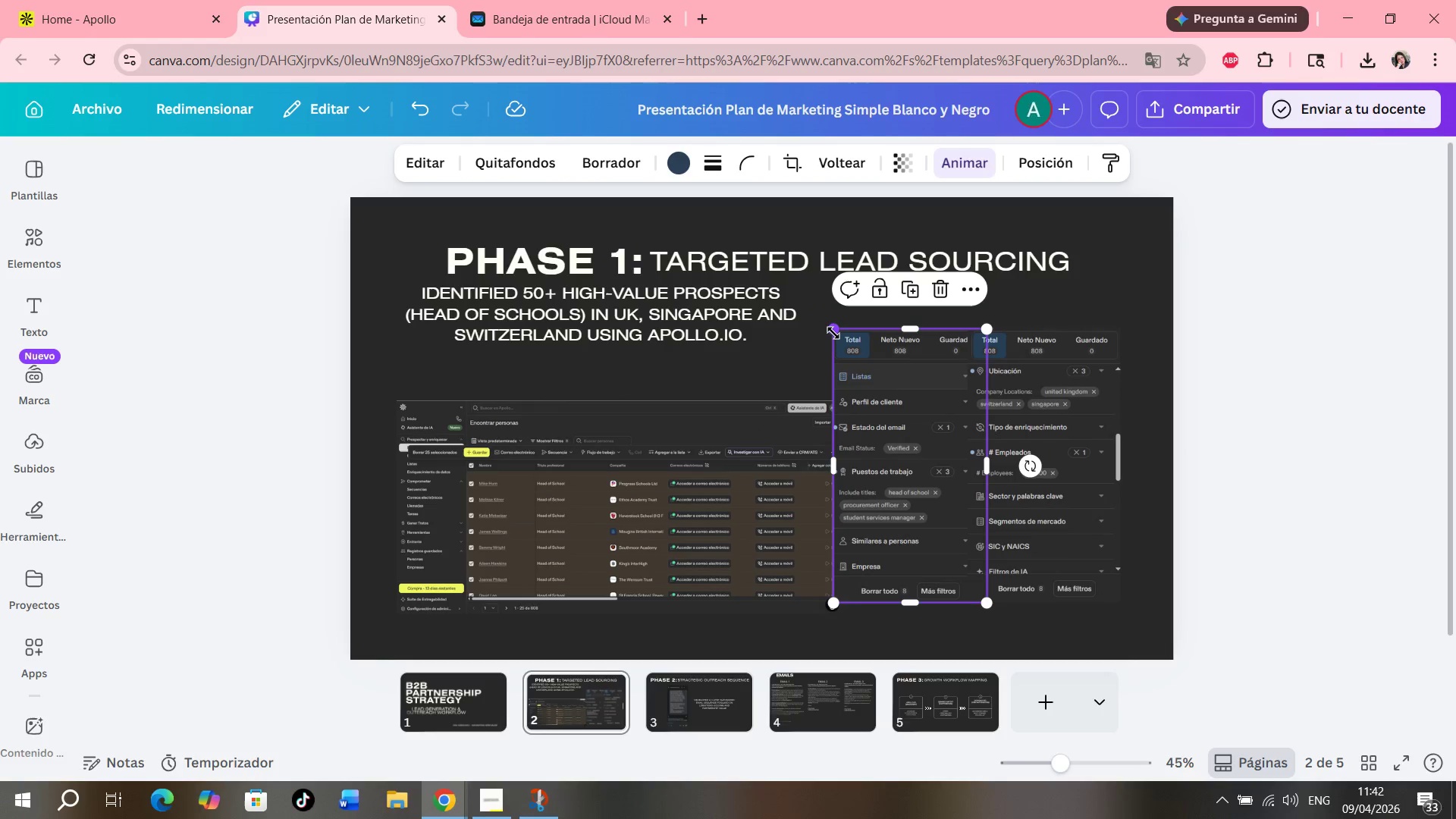 
left_click_drag(start_coordinate=[836, 334], to_coordinate=[855, 350])
 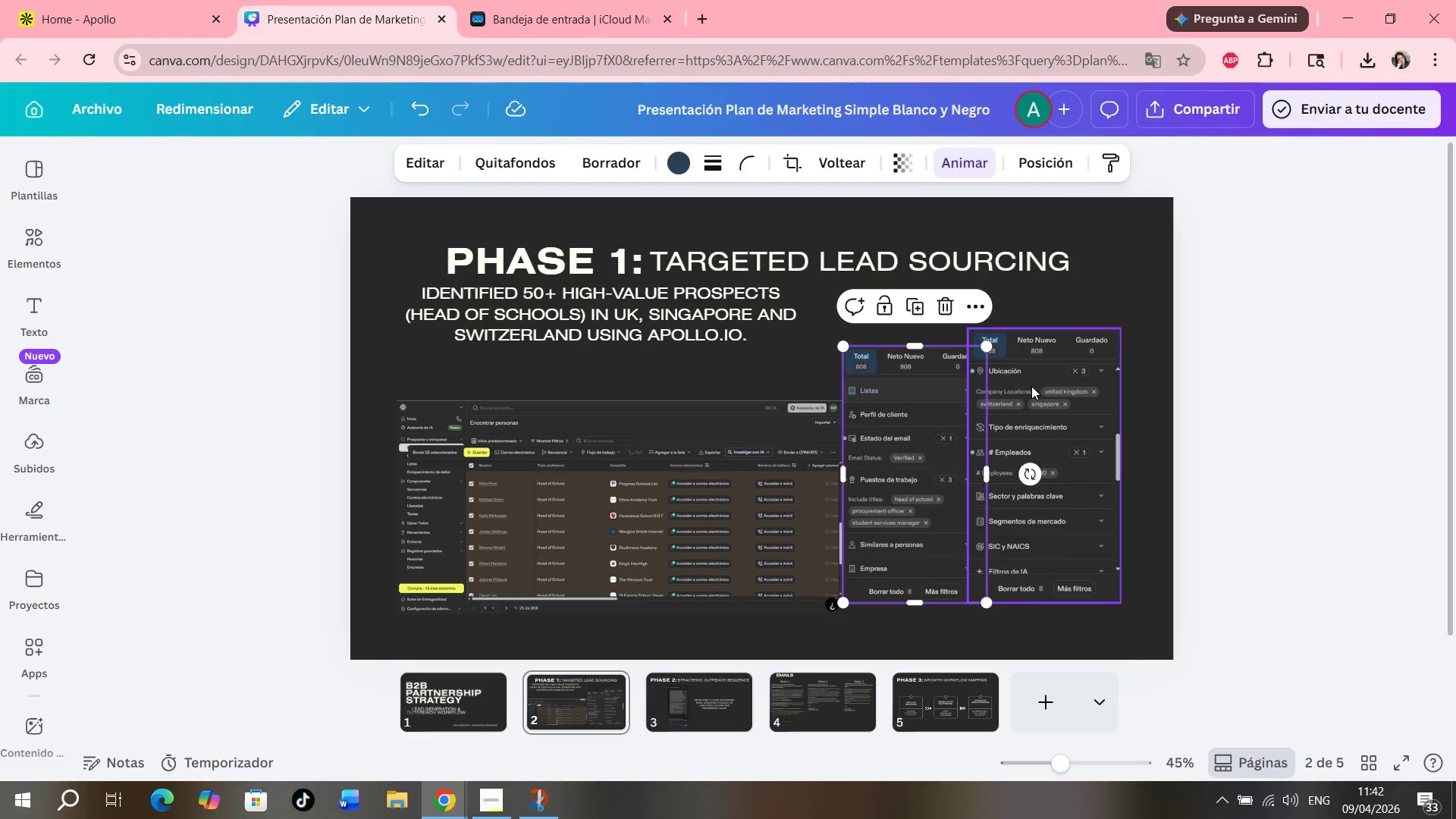 
left_click_drag(start_coordinate=[1042, 385], to_coordinate=[1071, 404])
 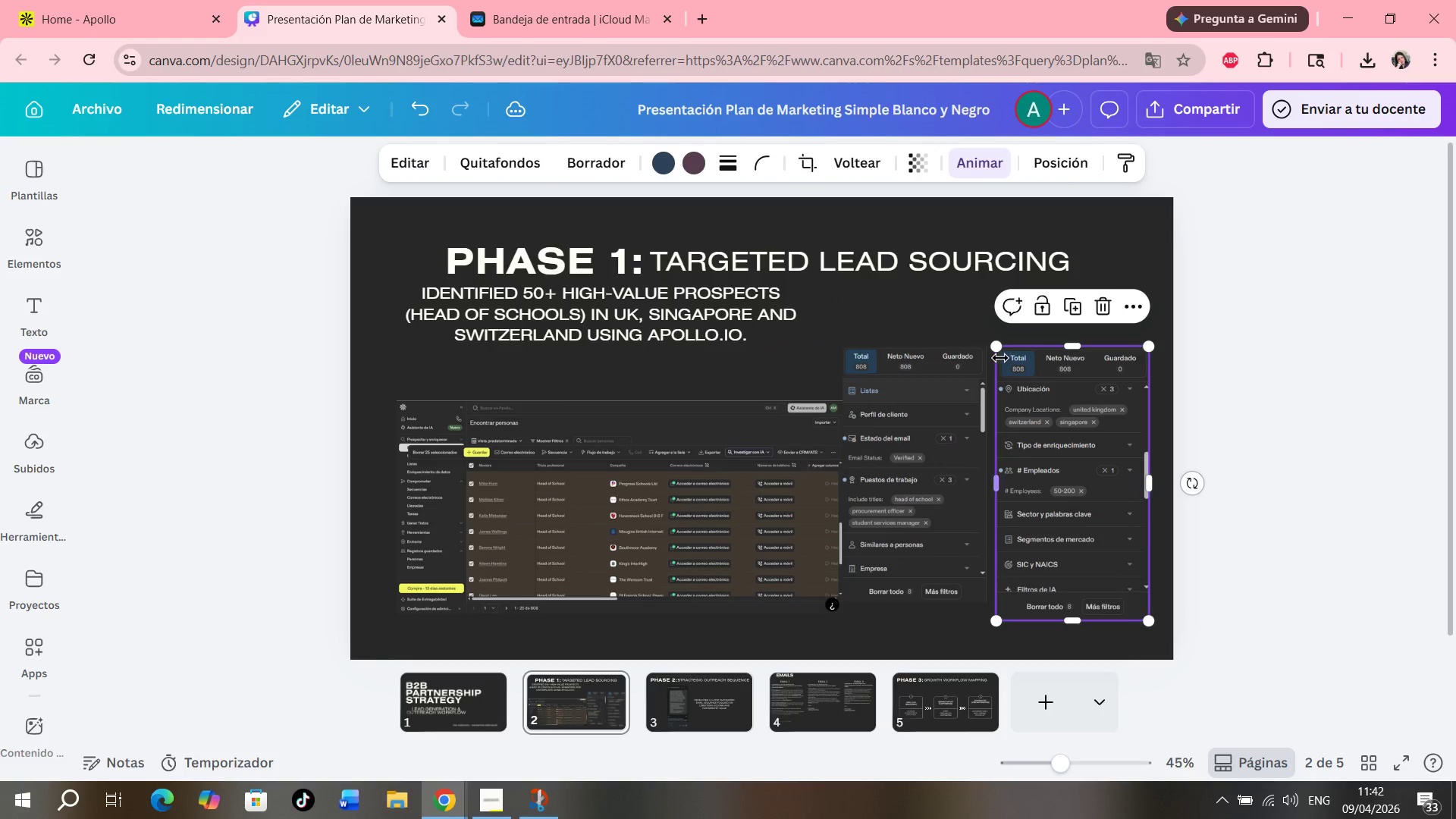 
left_click_drag(start_coordinate=[1001, 353], to_coordinate=[1012, 369])
 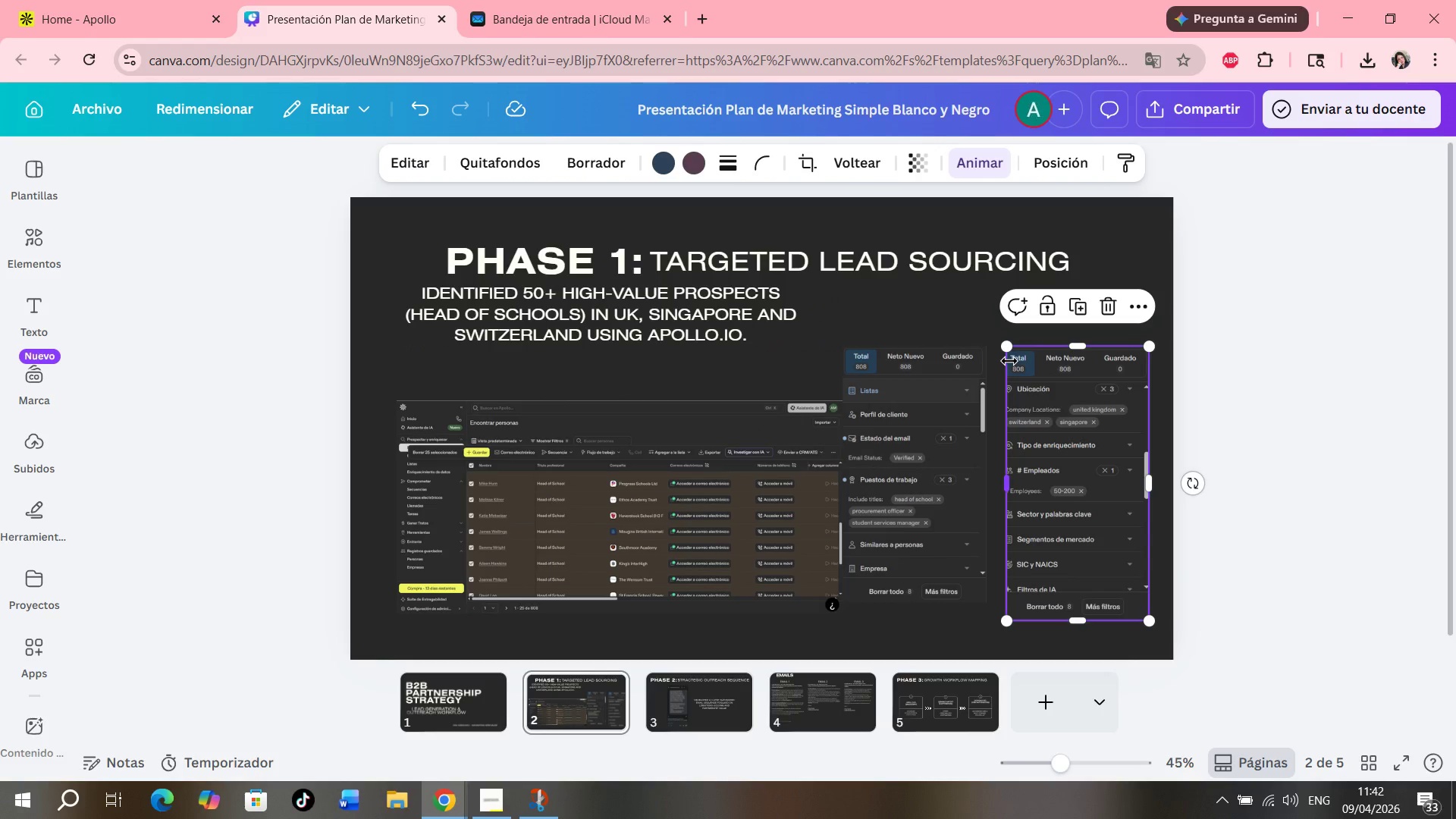 
key(Control+Z)
 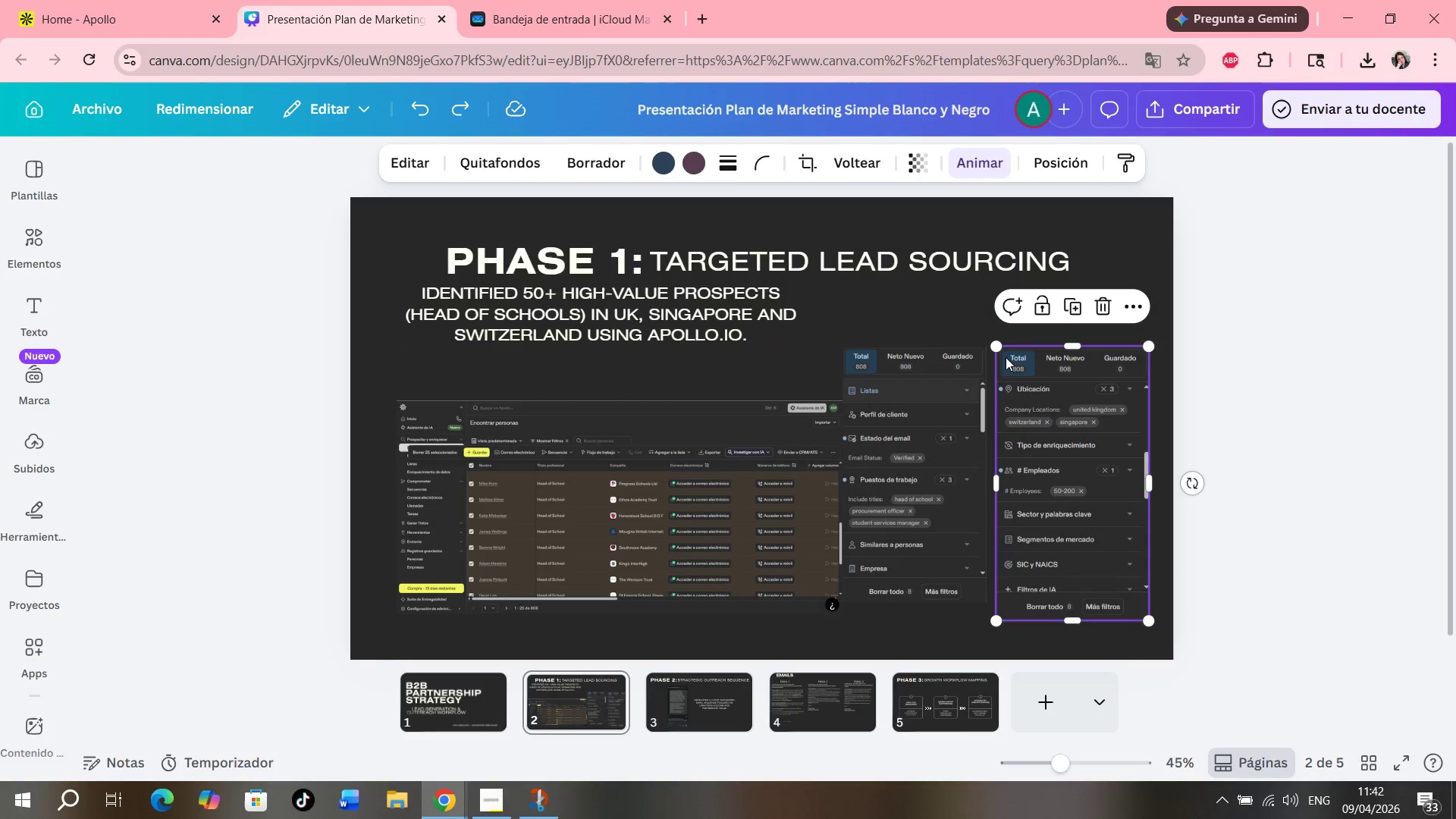 
left_click_drag(start_coordinate=[1000, 344], to_coordinate=[1032, 389])
 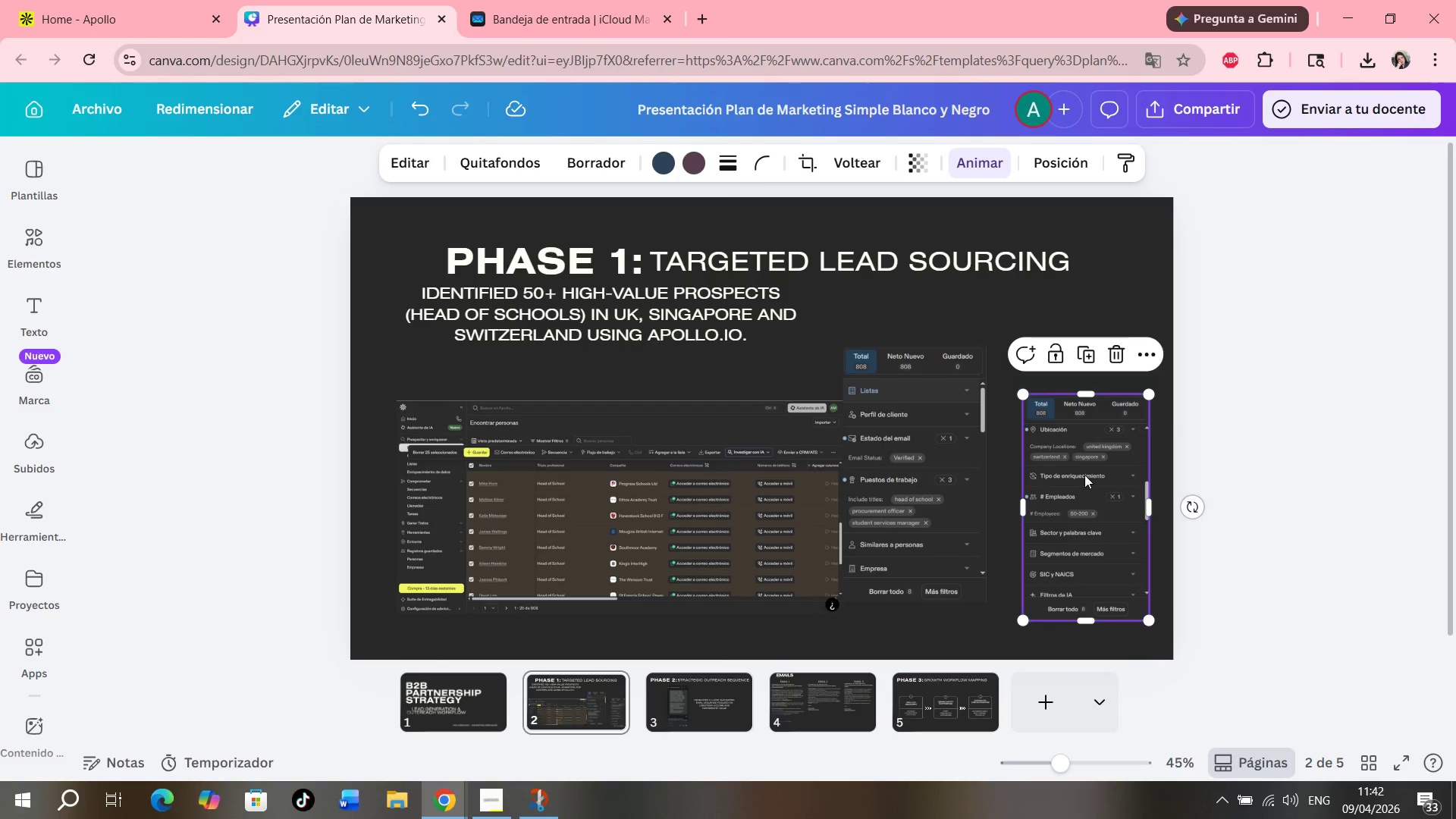 
left_click_drag(start_coordinate=[1081, 463], to_coordinate=[1072, 447])
 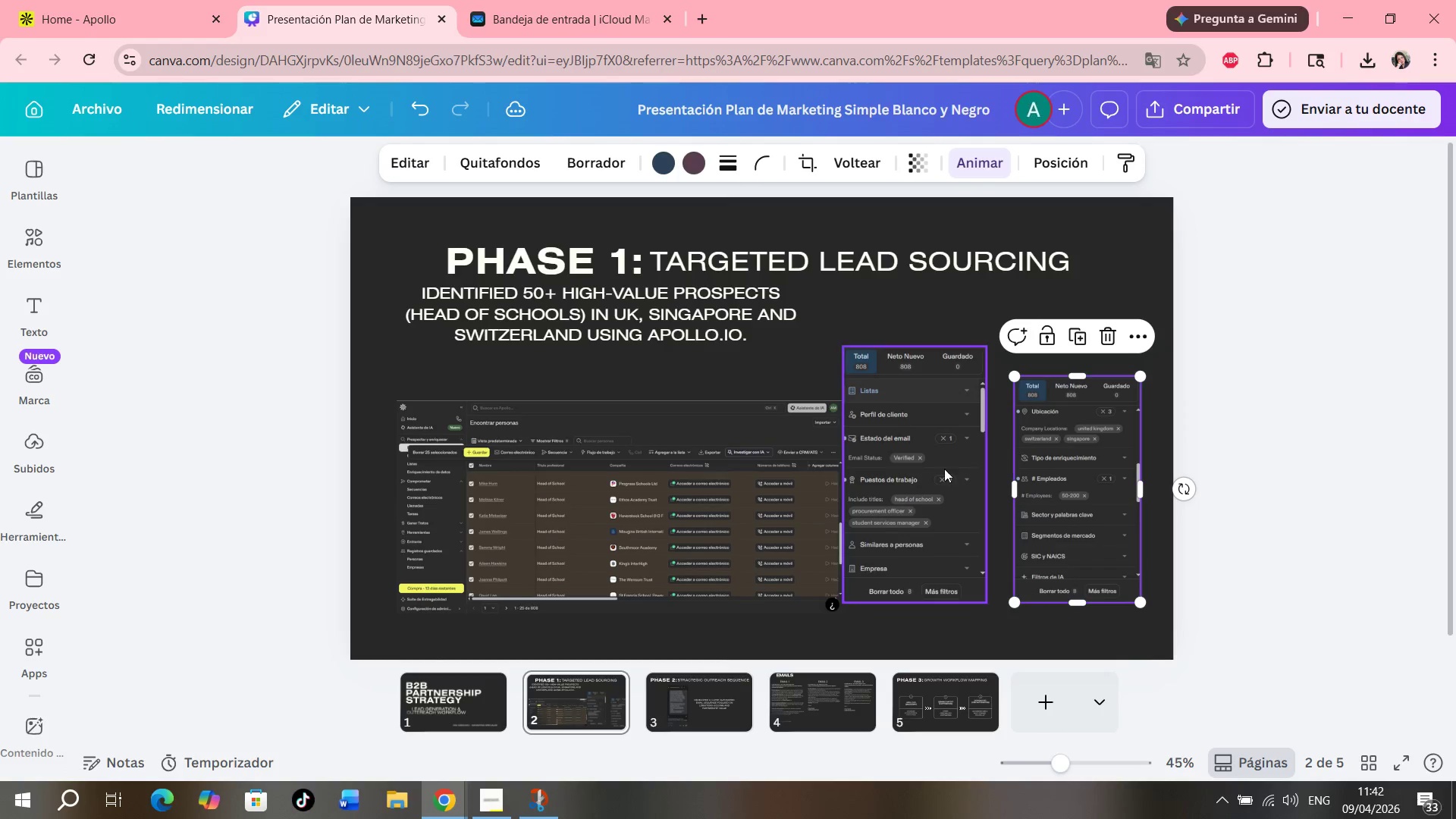 
left_click([944, 469])
 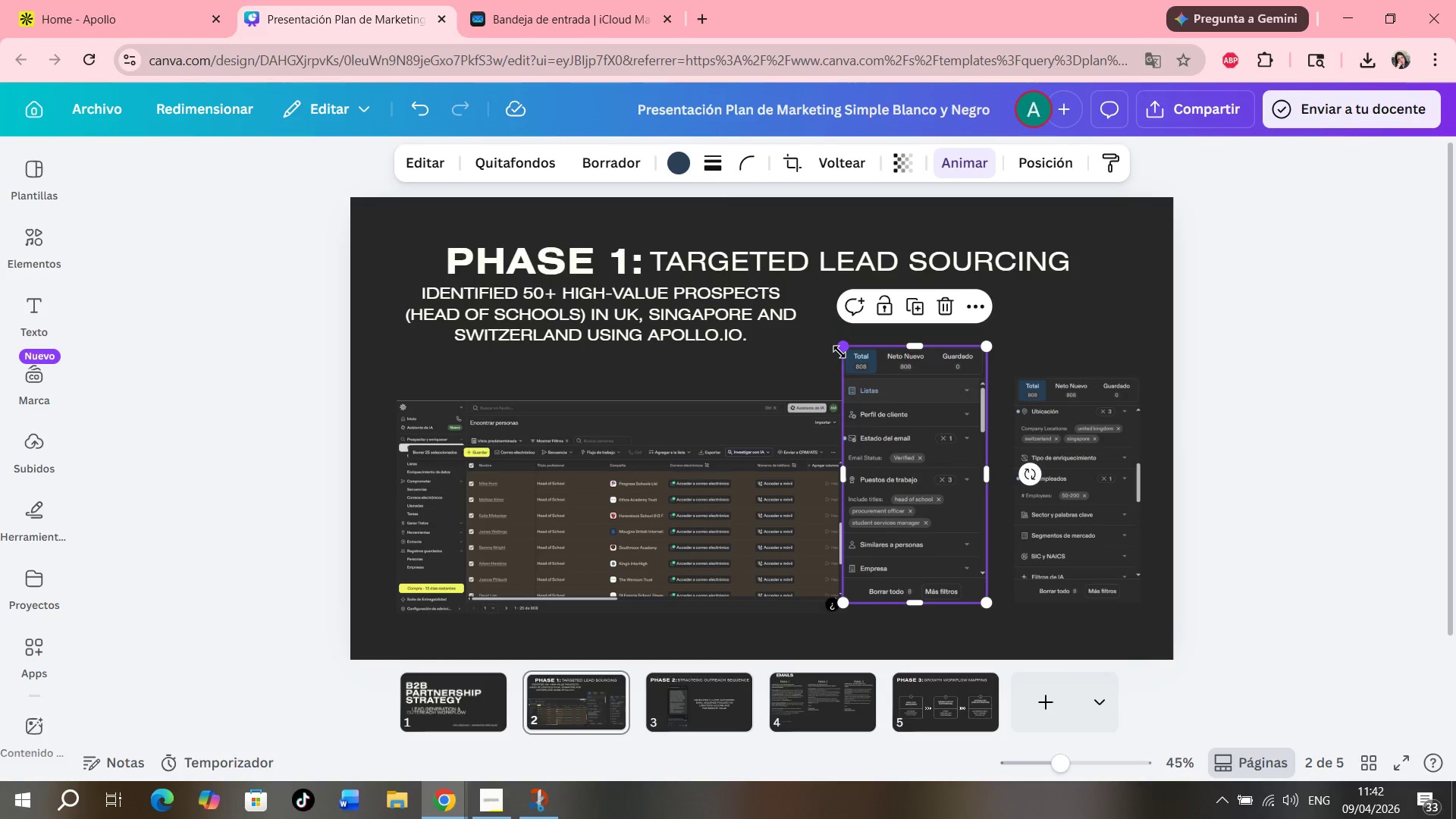 
left_click_drag(start_coordinate=[845, 352], to_coordinate=[871, 382])
 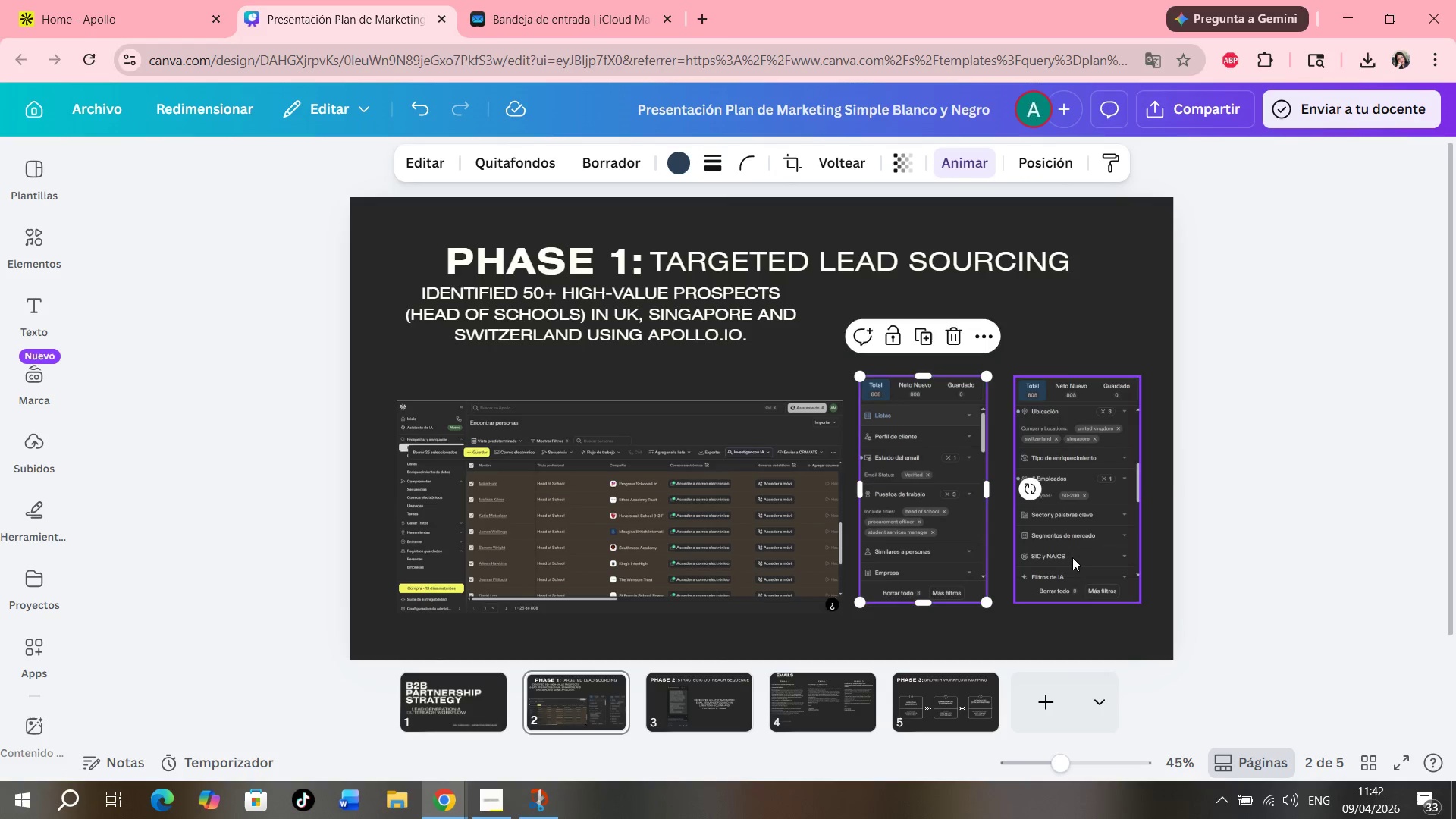 
left_click_drag(start_coordinate=[1071, 555], to_coordinate=[1068, 565])
 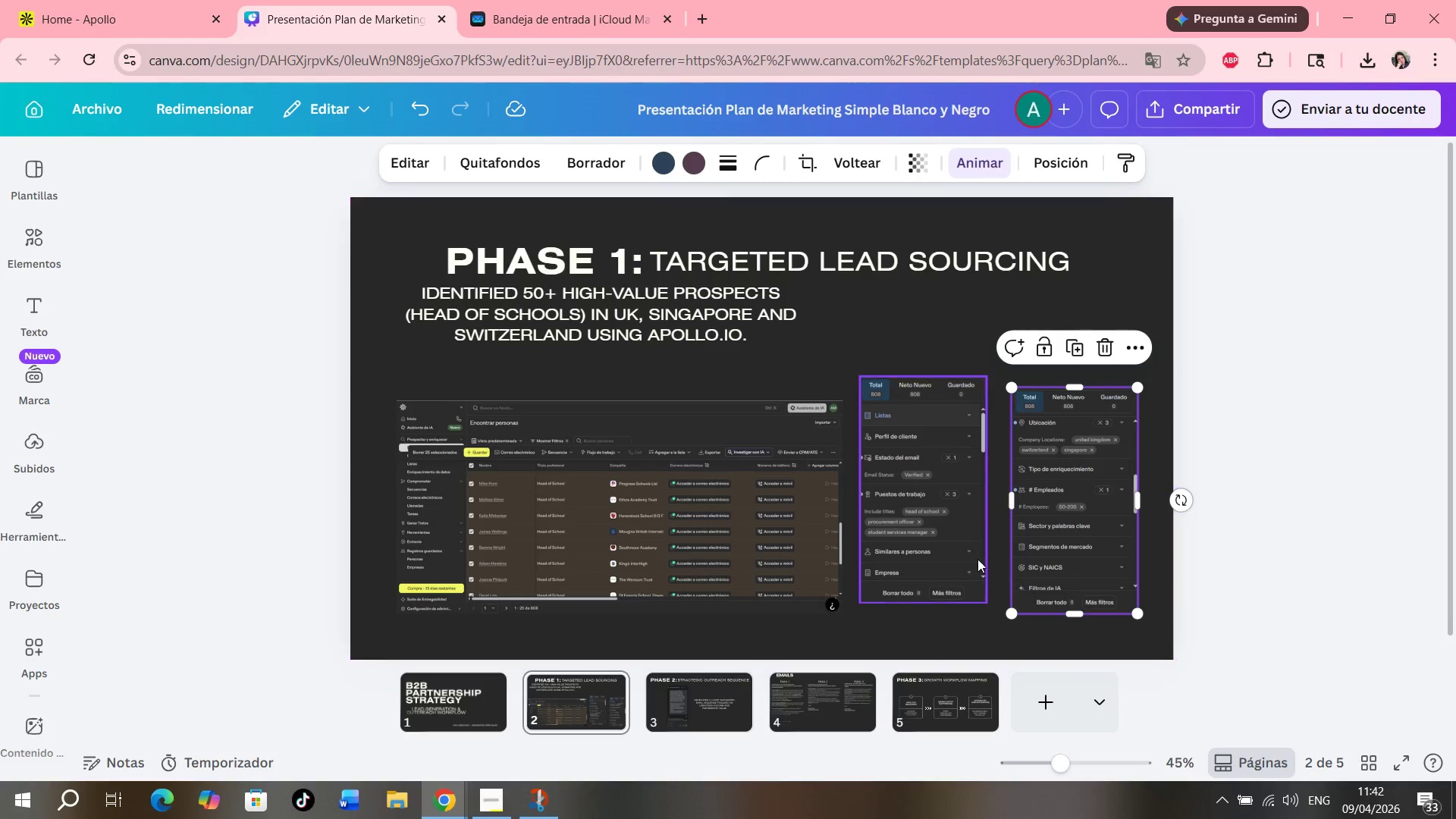 
left_click_drag(start_coordinate=[977, 559], to_coordinate=[987, 568])
 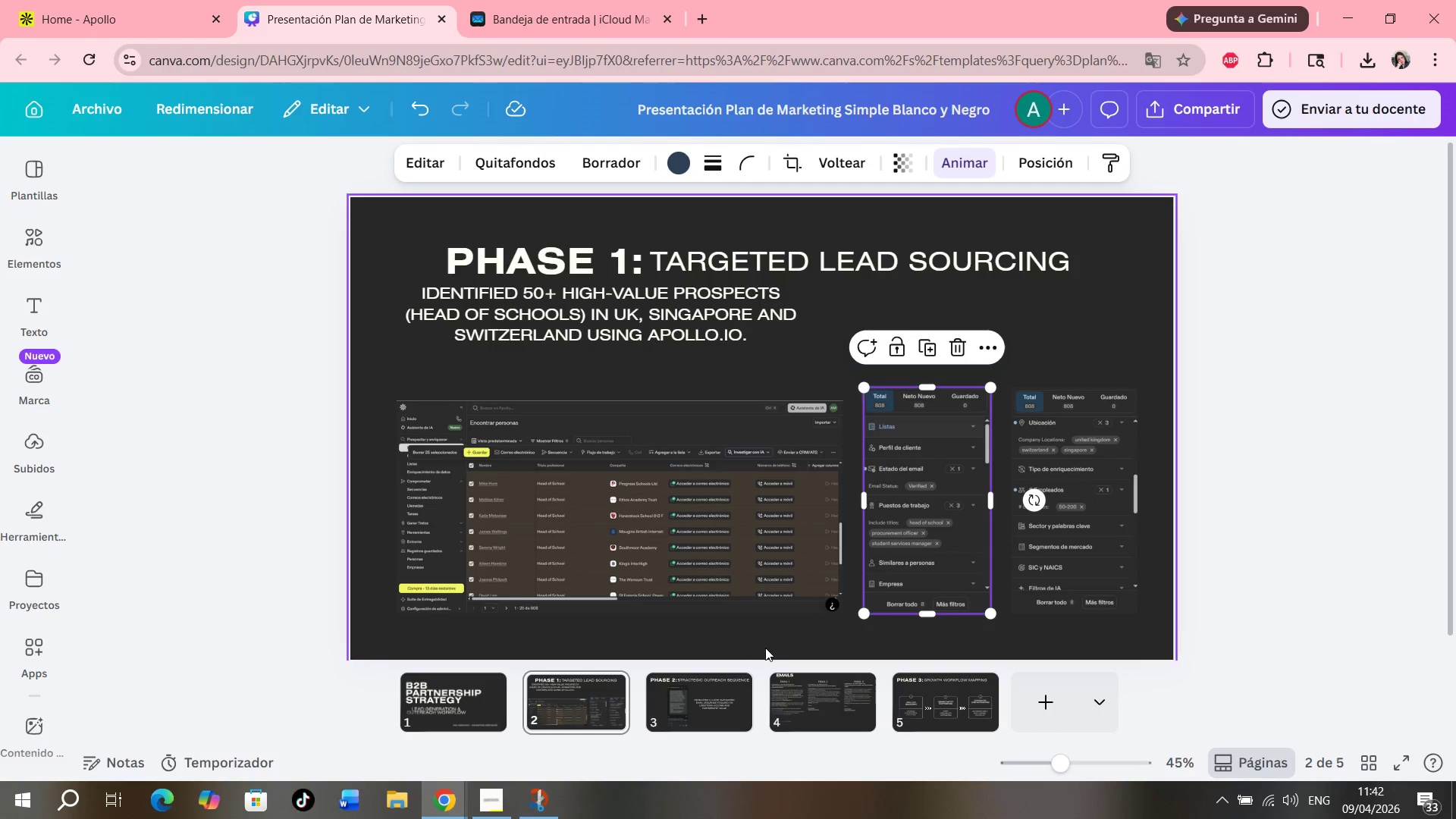 
left_click([765, 645])